 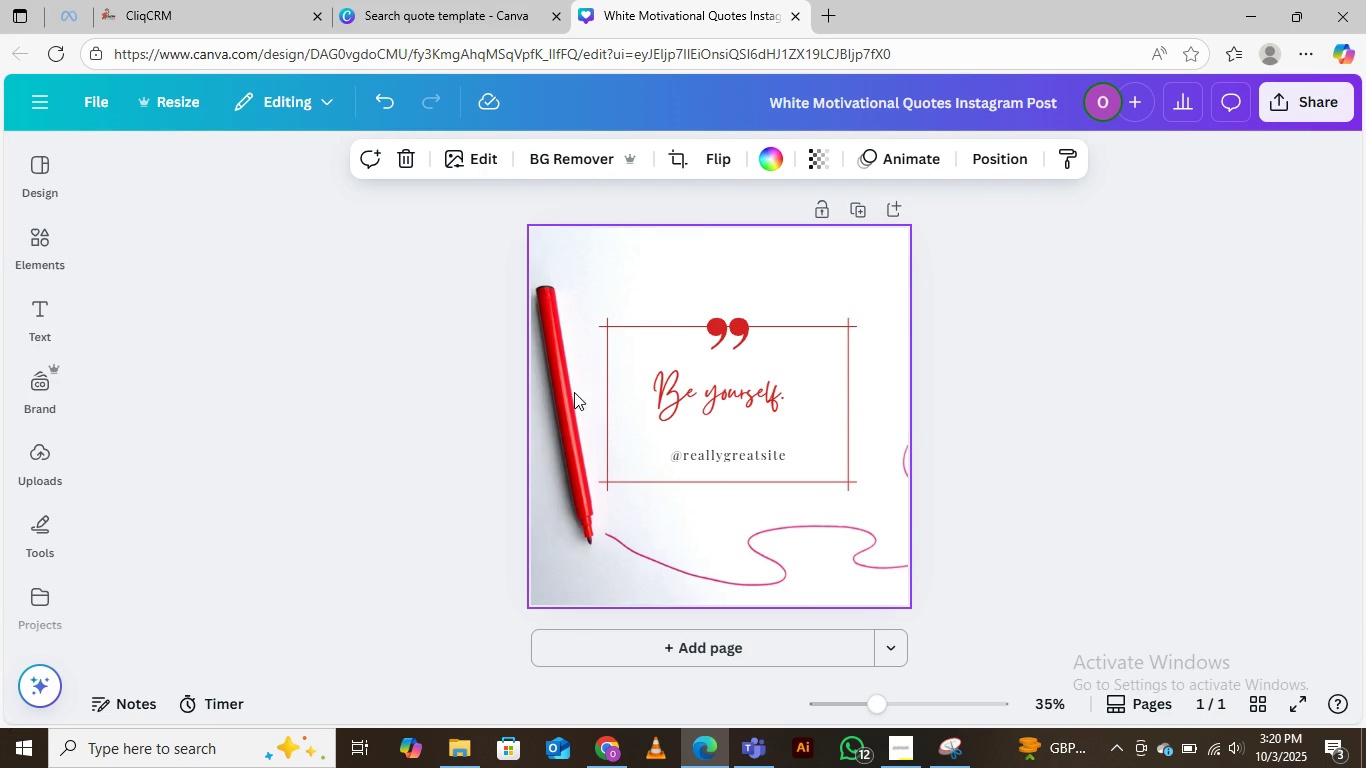 
left_click([738, 452])
 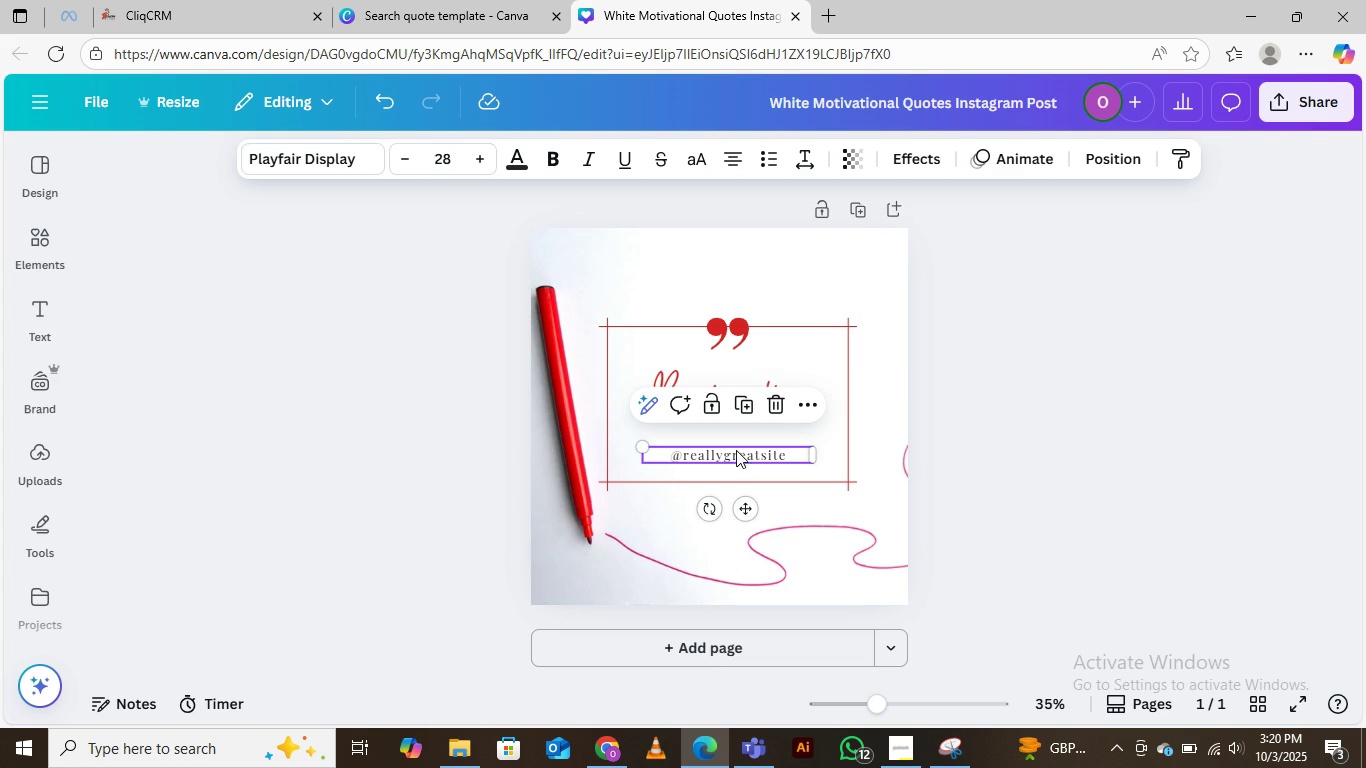 
key(Delete)
 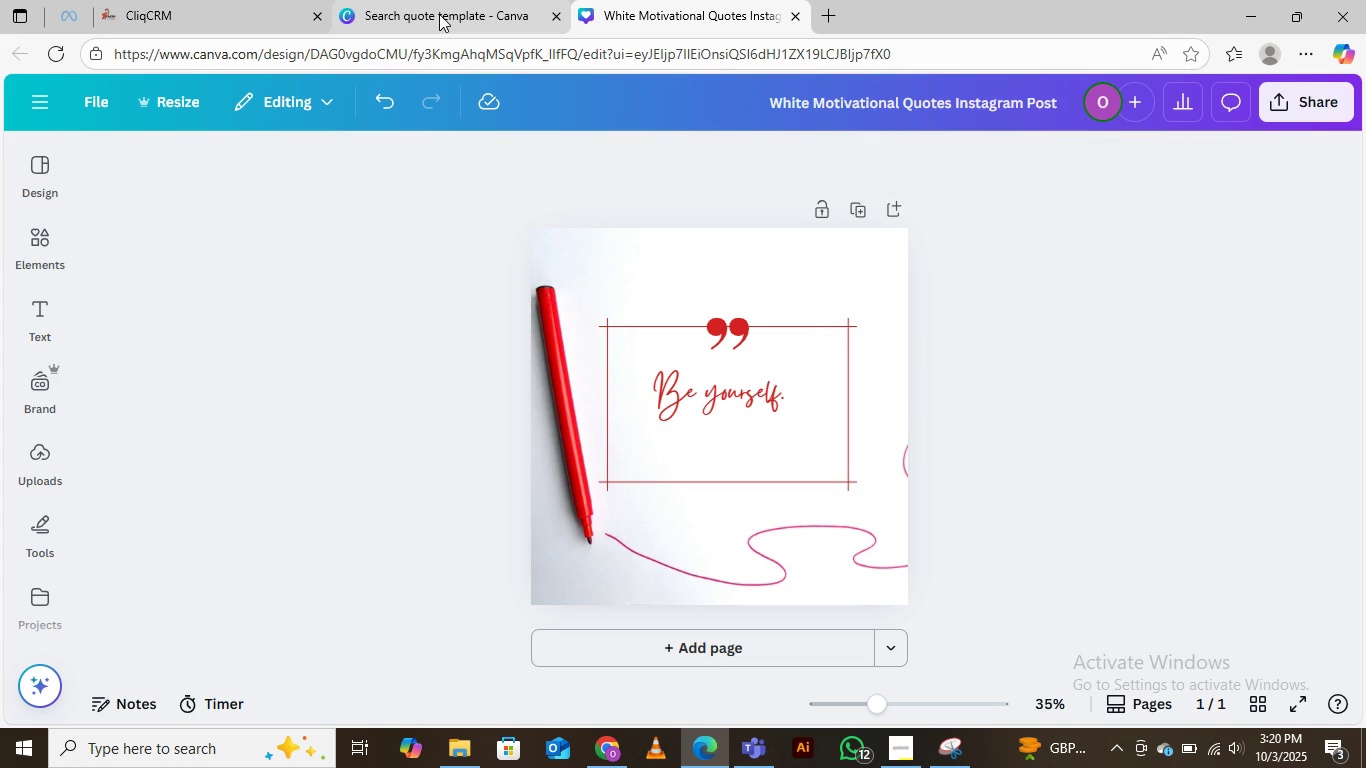 
wait(6.4)
 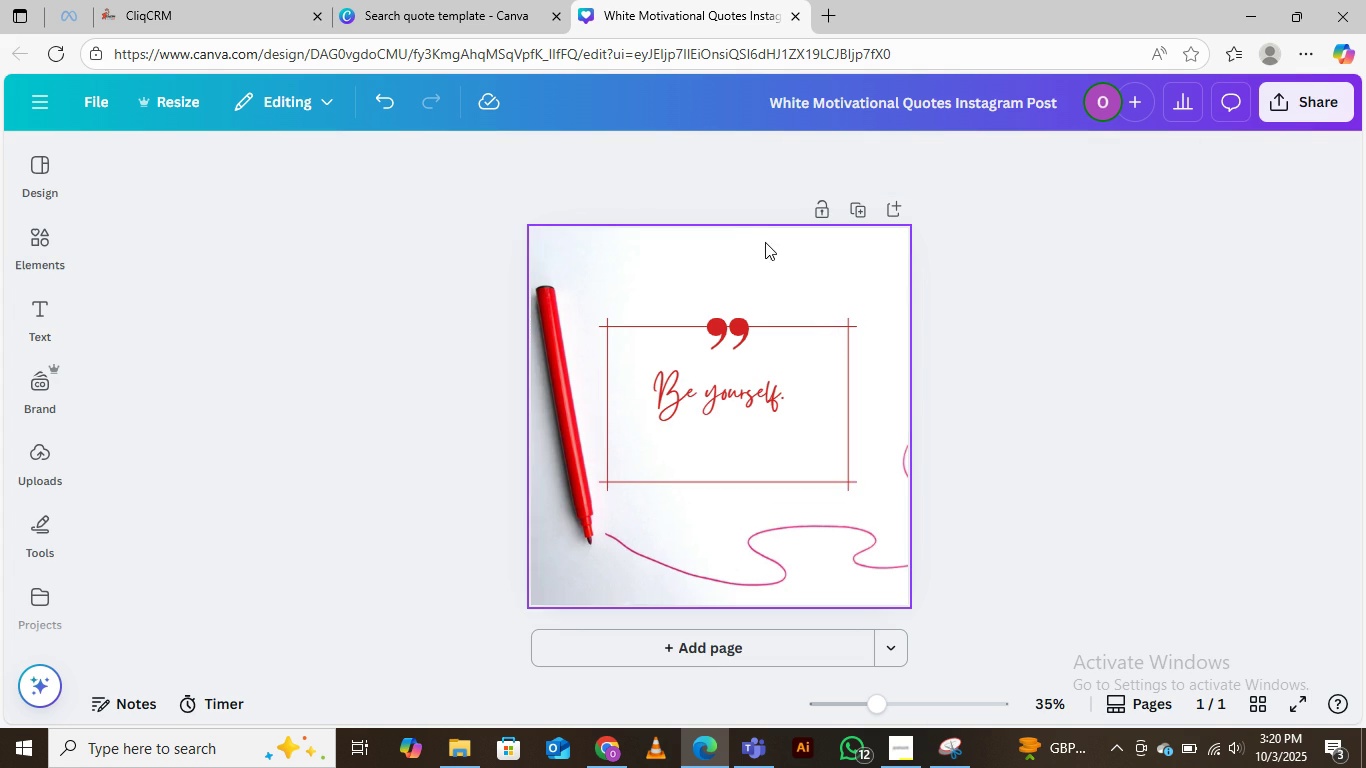 
left_click([50, 170])
 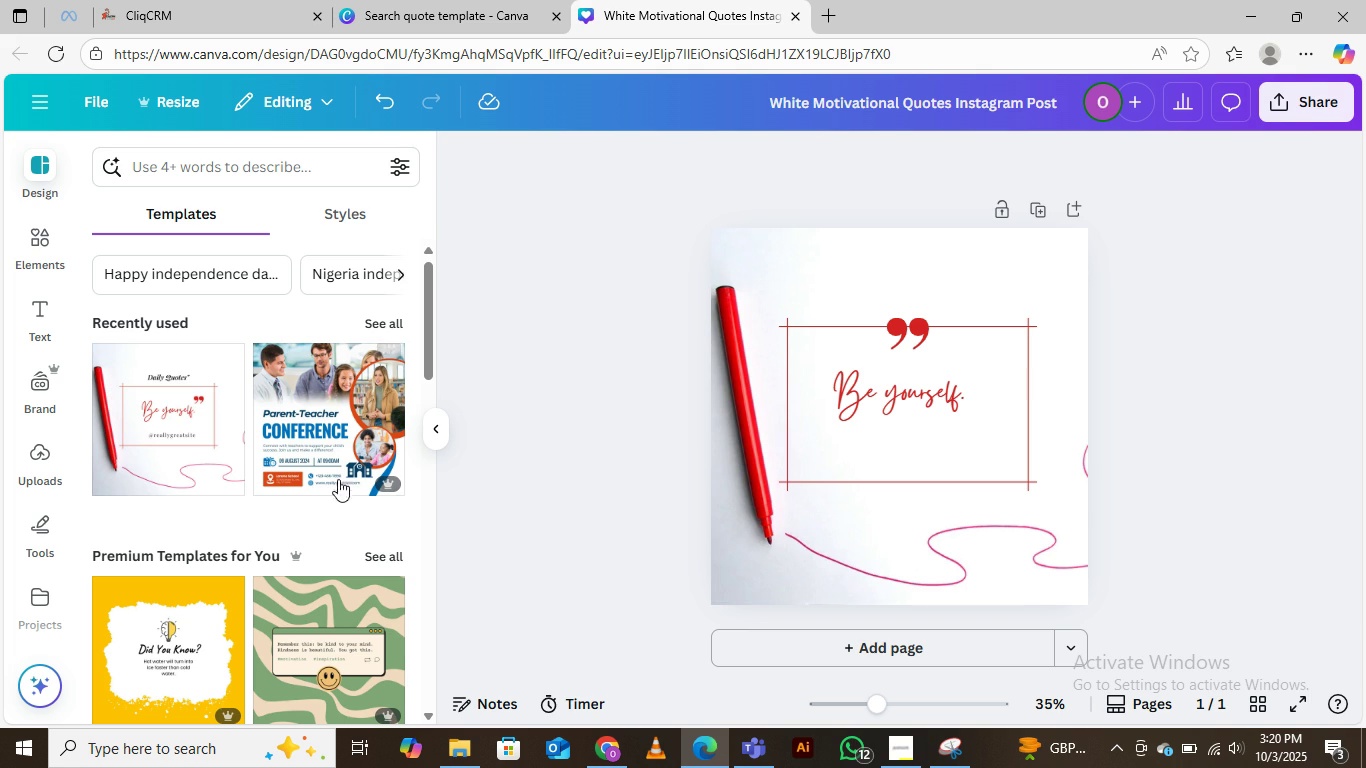 
wait(5.26)
 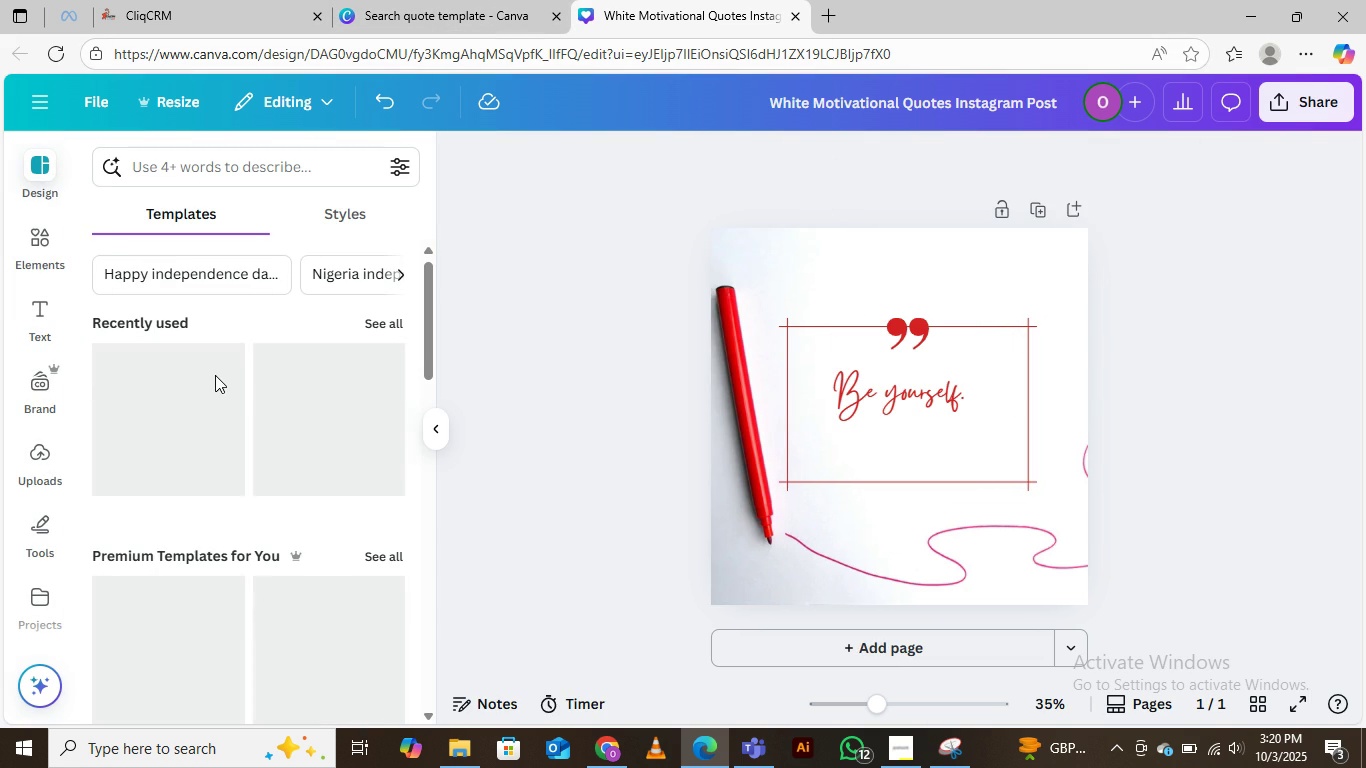 
scroll: coordinate [280, 425], scroll_direction: down, amount: 11.0
 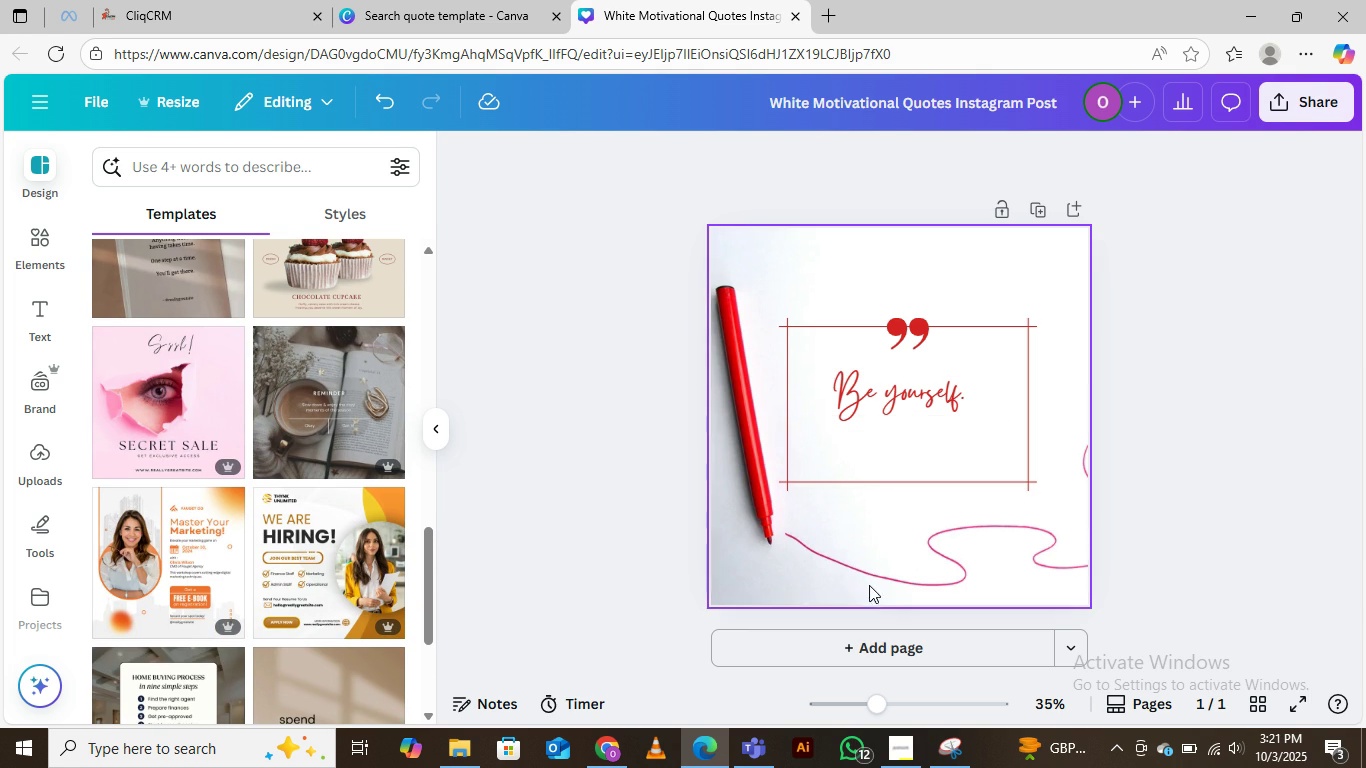 
left_click([882, 650])
 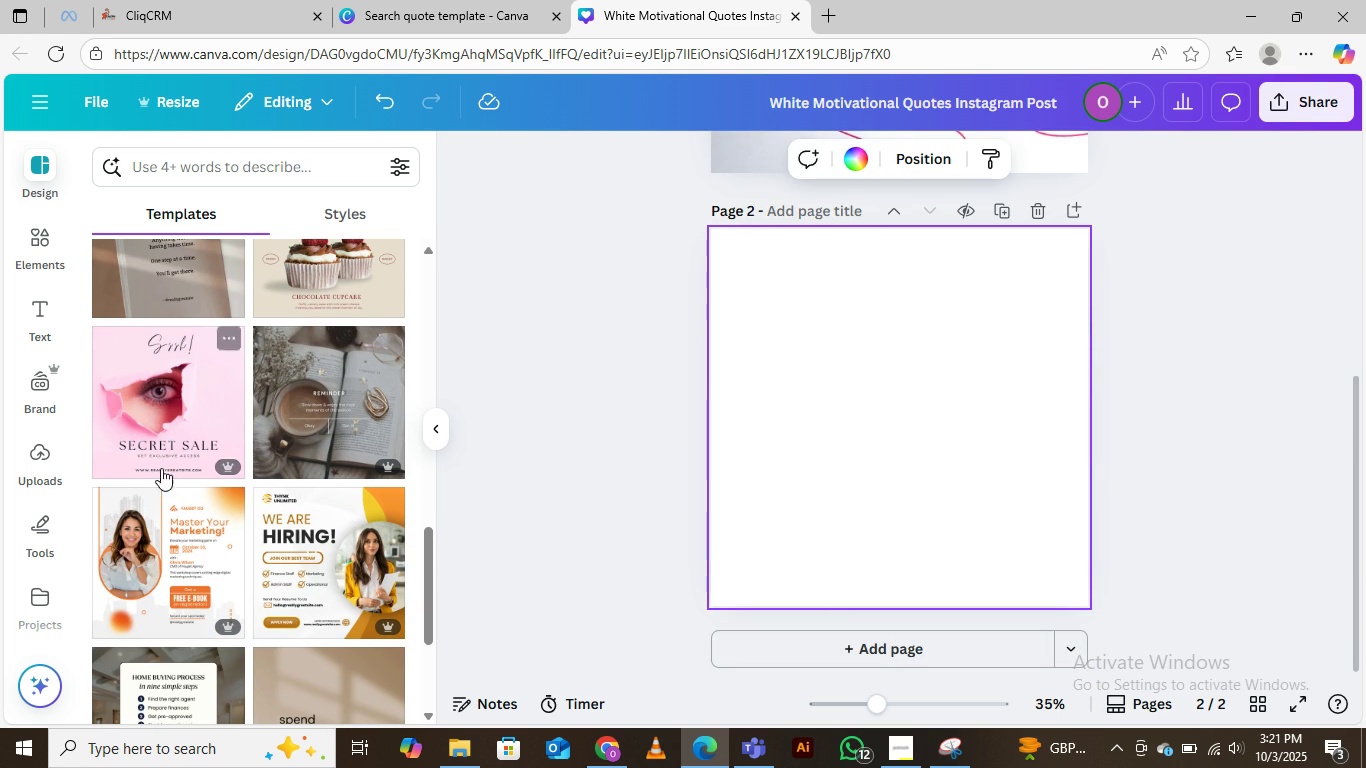 
scroll: coordinate [273, 519], scroll_direction: down, amount: 6.0
 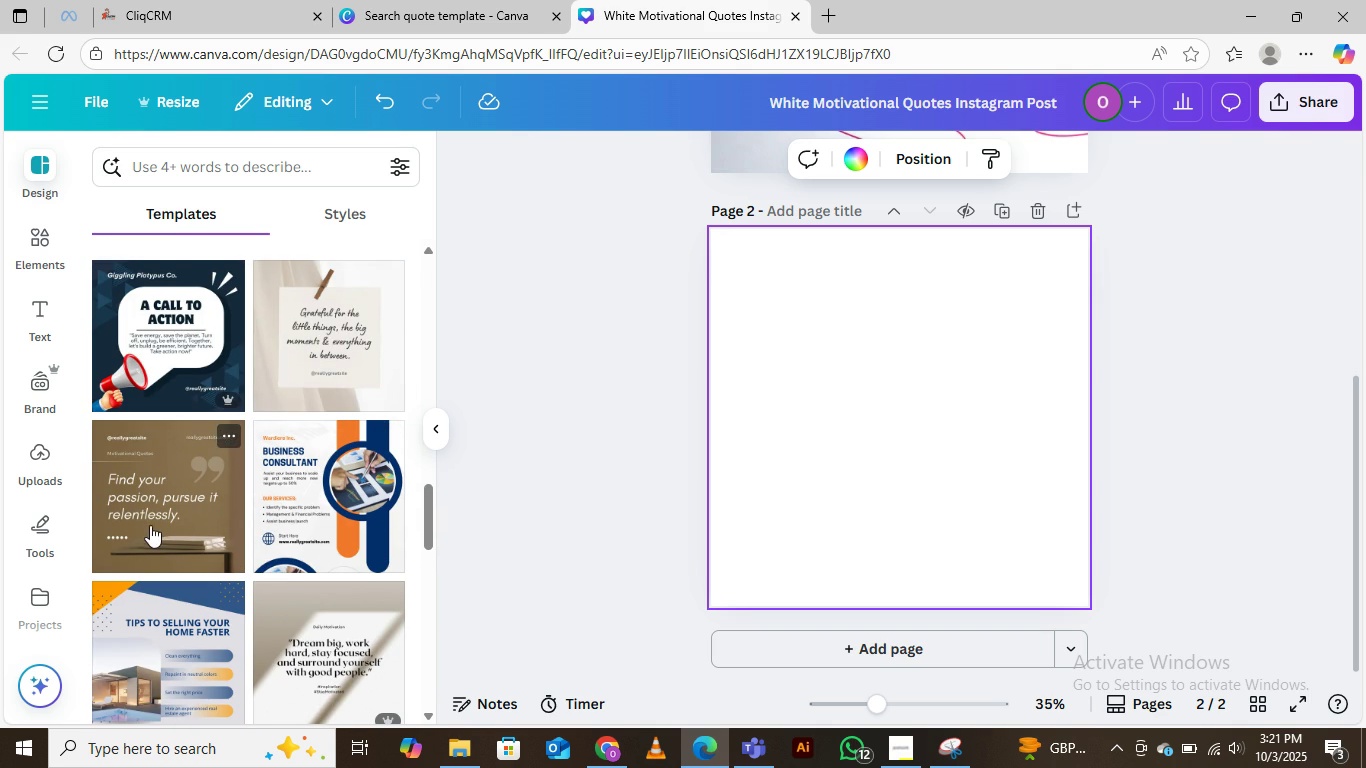 
scroll: coordinate [707, 383], scroll_direction: up, amount: 4.0
 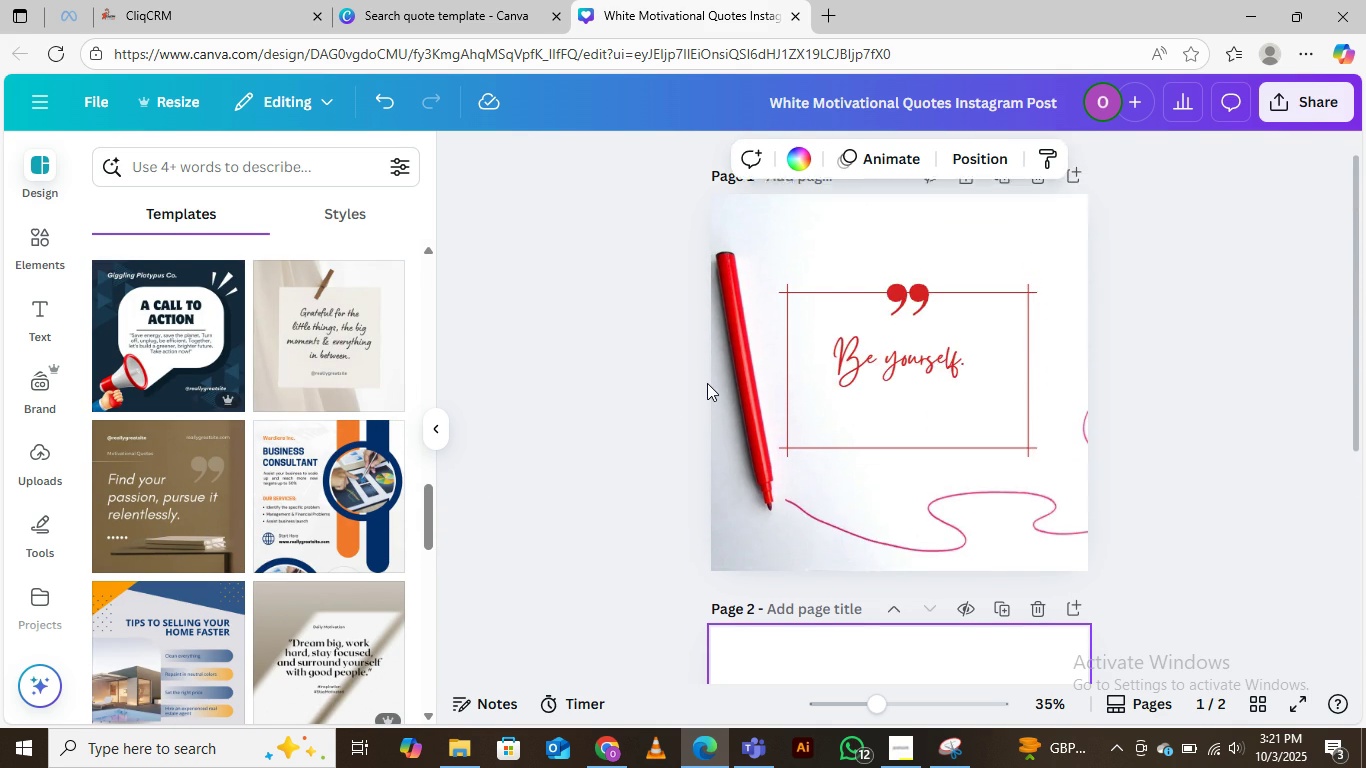 
scroll: coordinate [707, 383], scroll_direction: down, amount: 3.0
 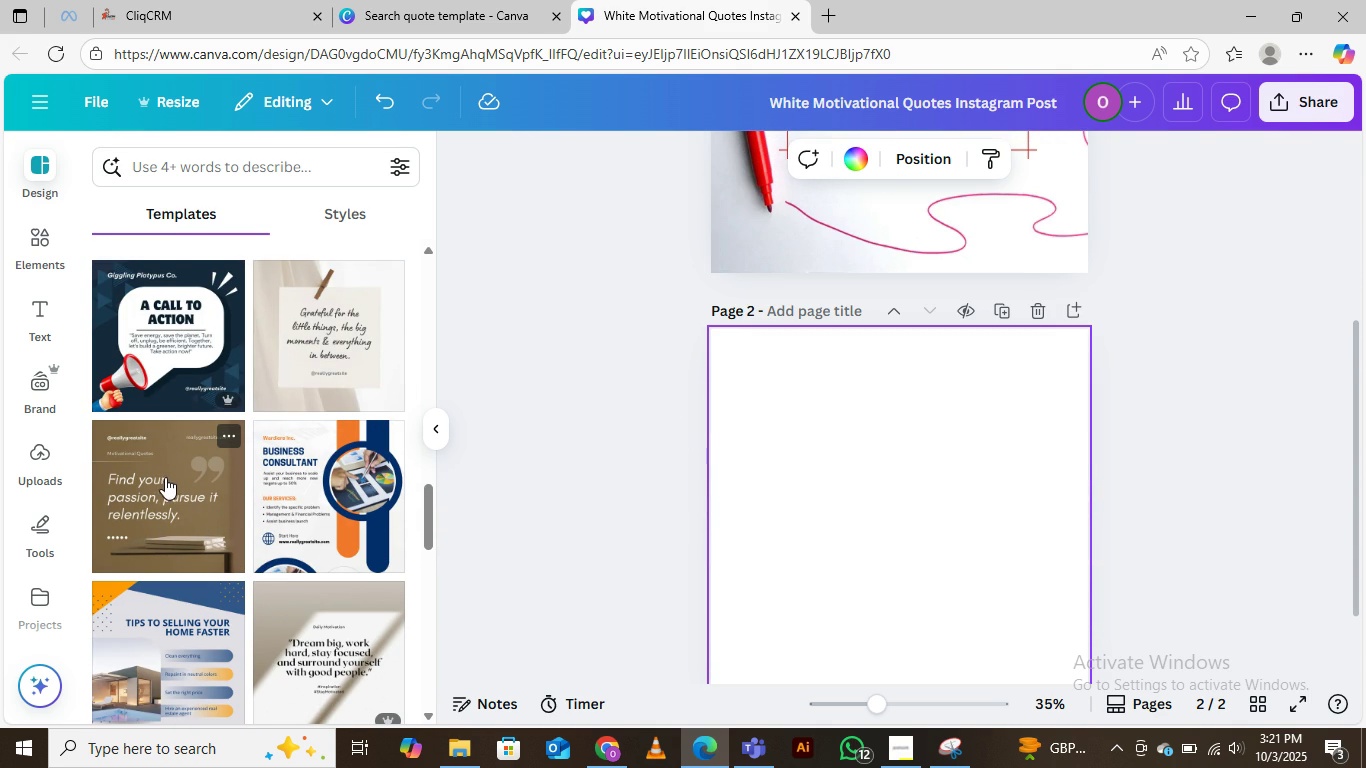 
left_click([165, 477])
 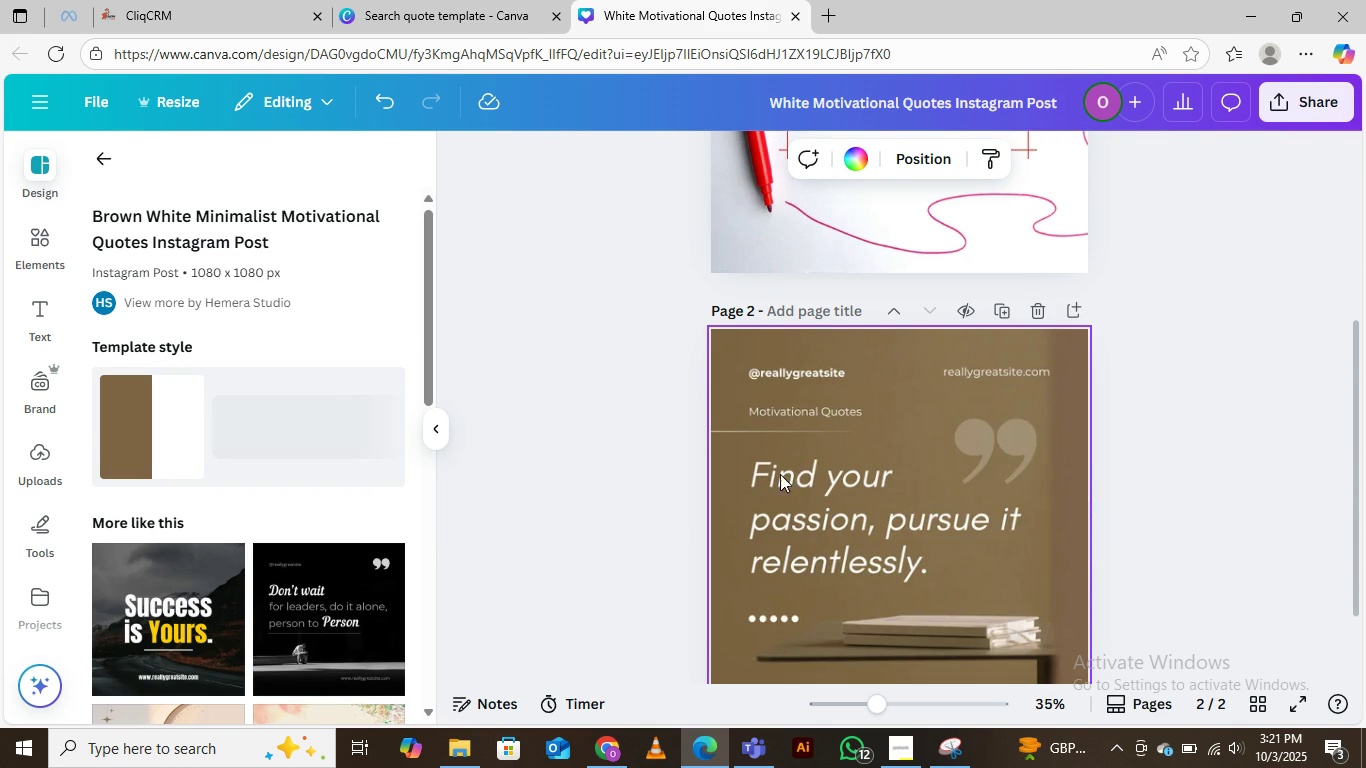 
left_click([885, 349])
 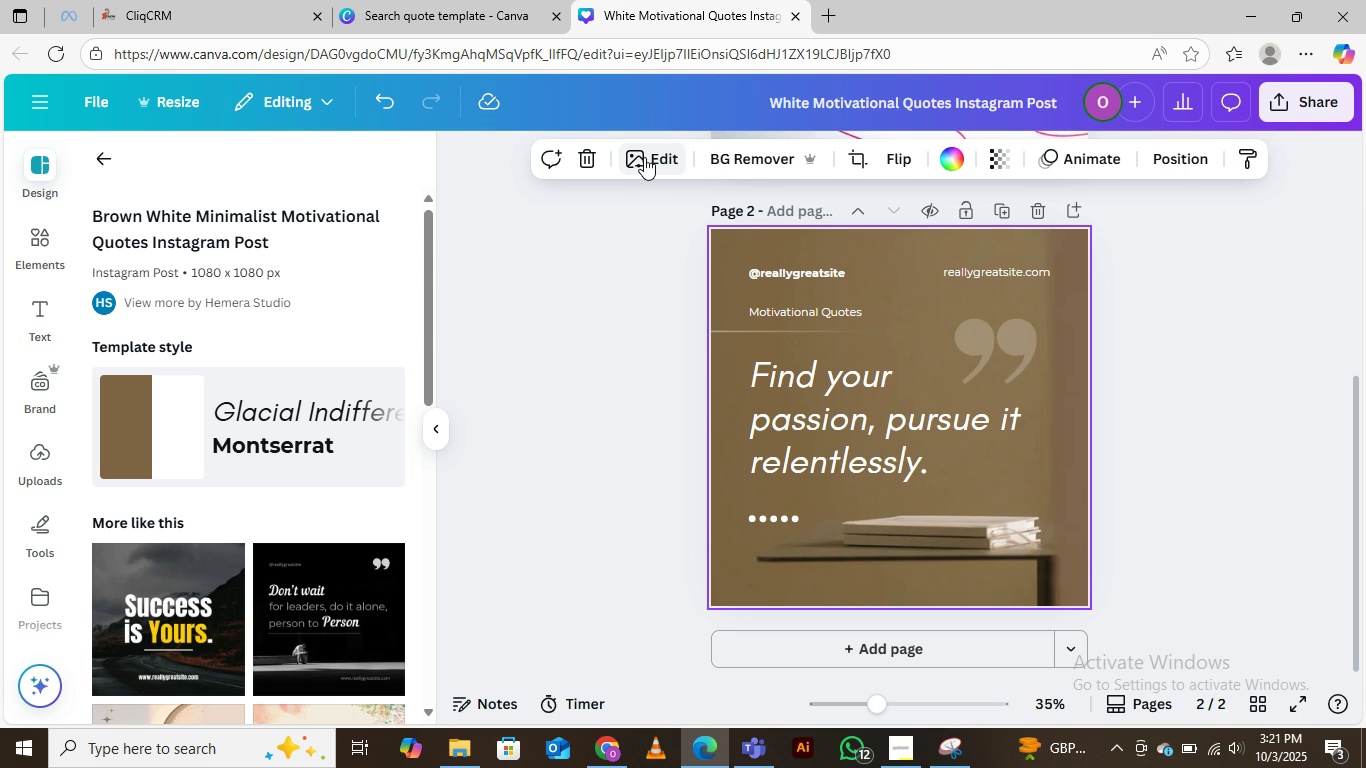 
wait(7.62)
 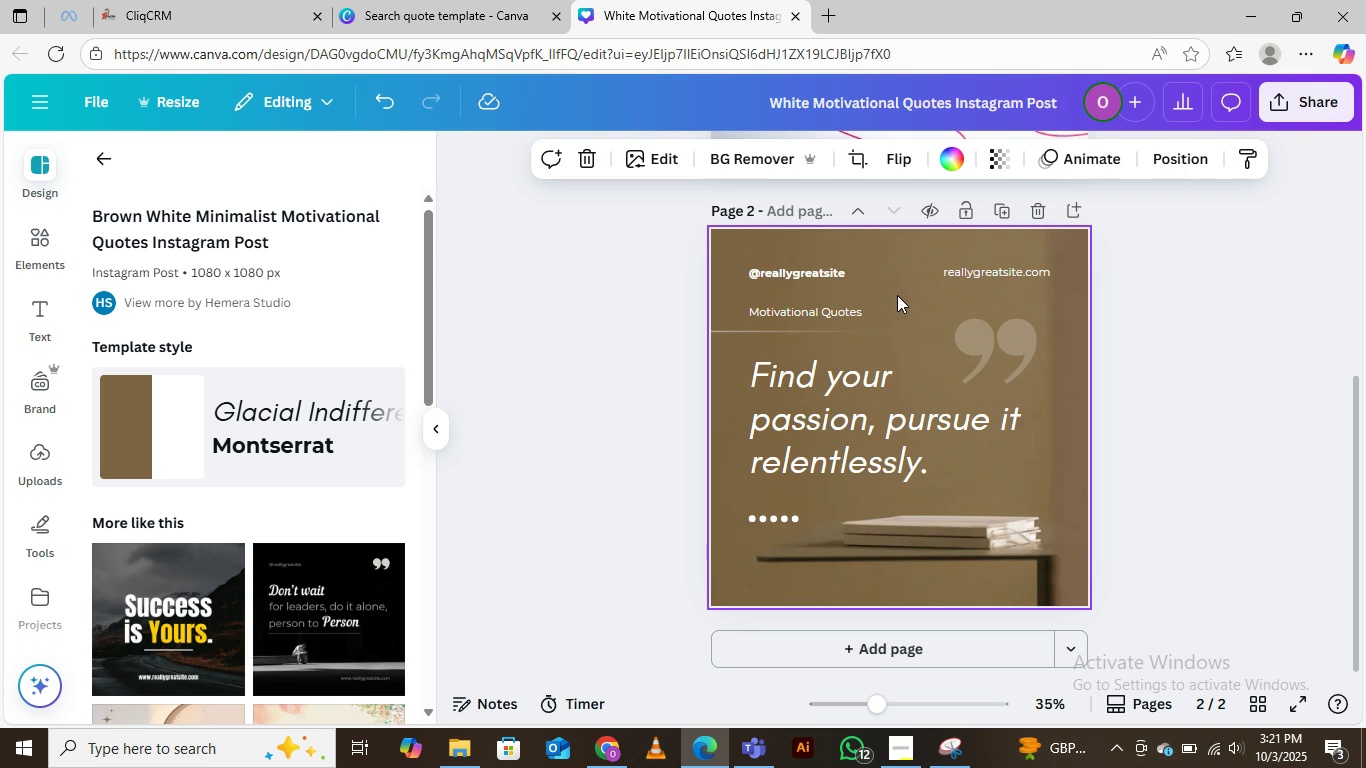 
scroll: coordinate [872, 310], scroll_direction: up, amount: 2.0
 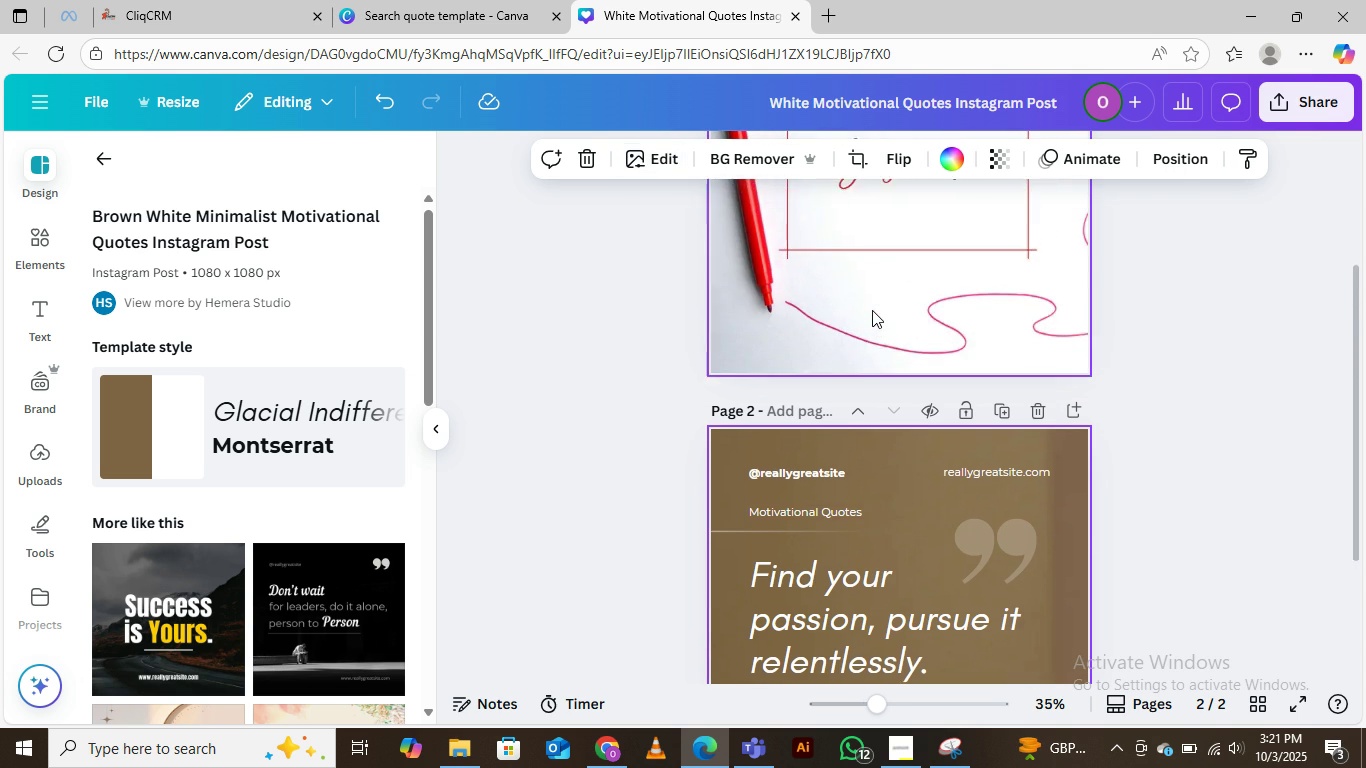 
scroll: coordinate [872, 310], scroll_direction: down, amount: 1.0
 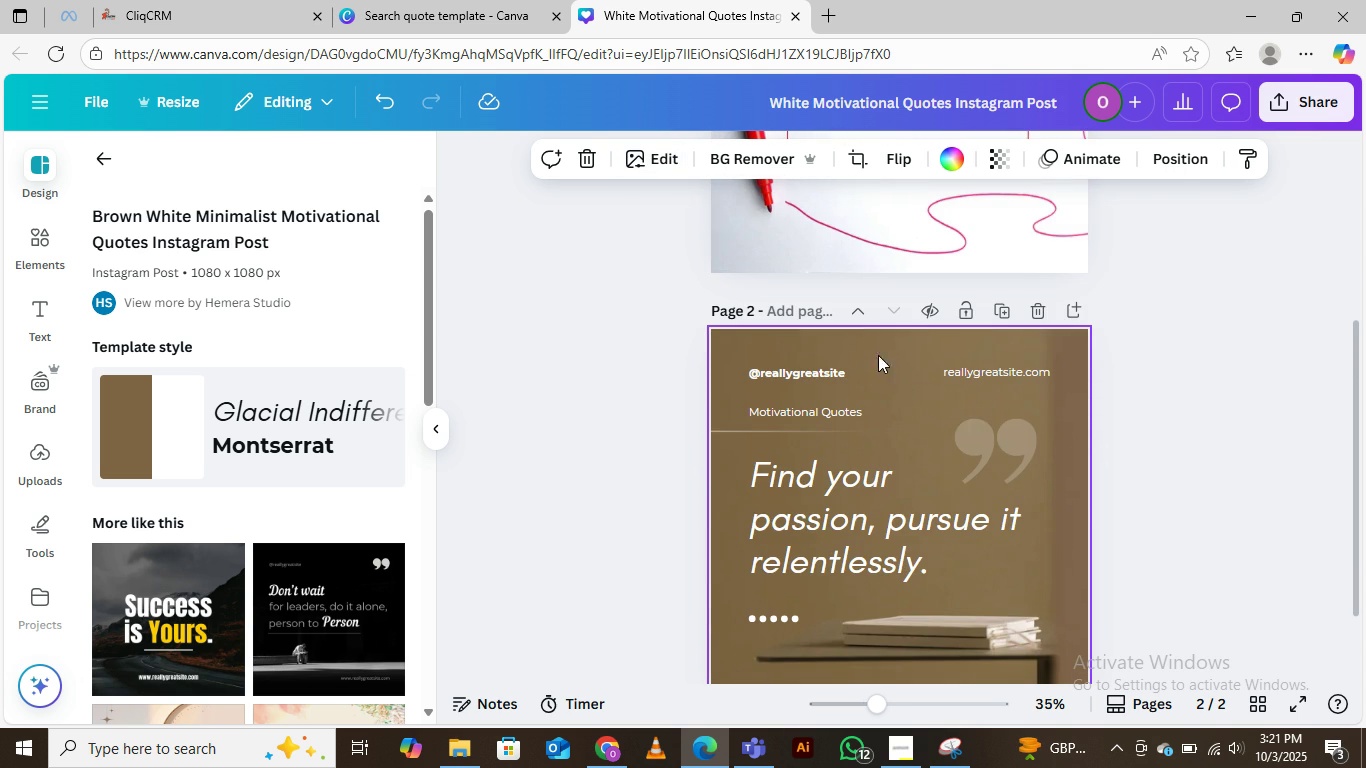 
left_click([887, 358])
 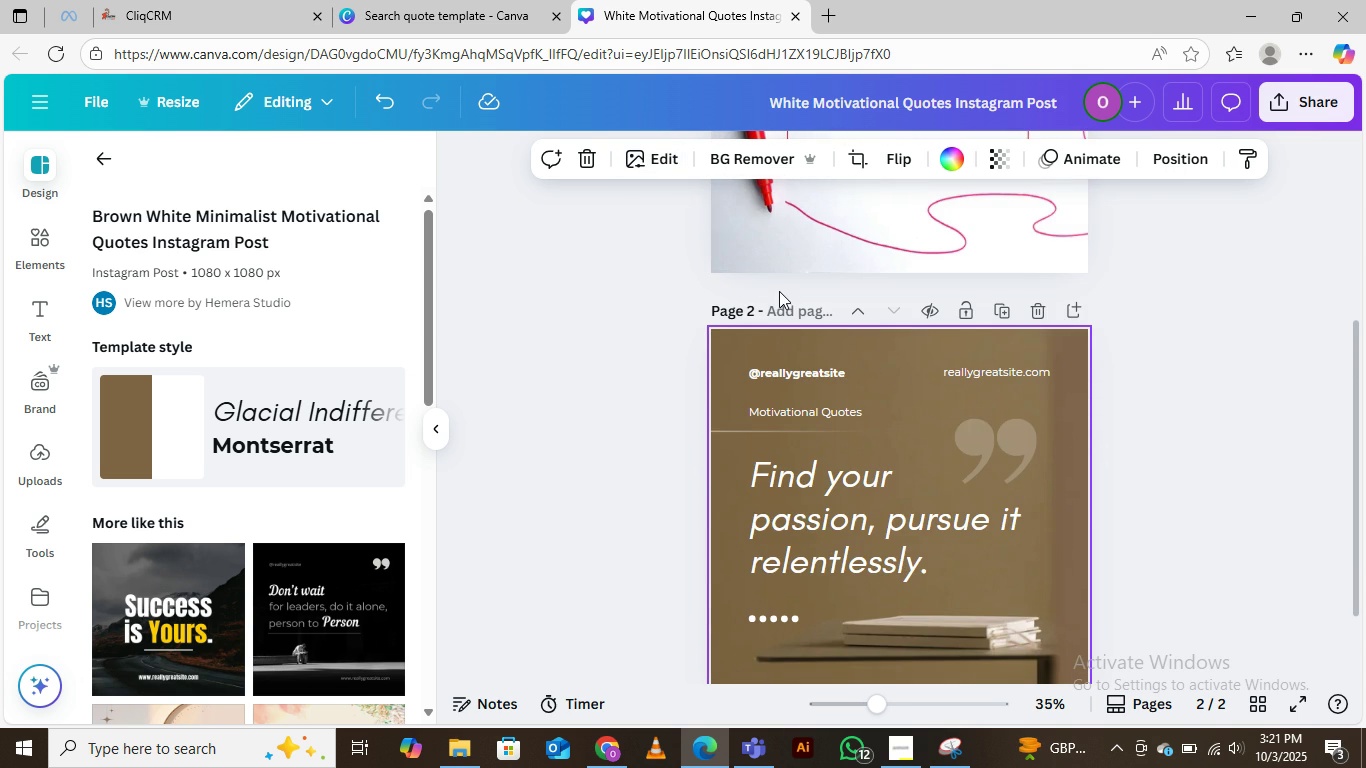 
scroll: coordinate [771, 269], scroll_direction: up, amount: 4.0
 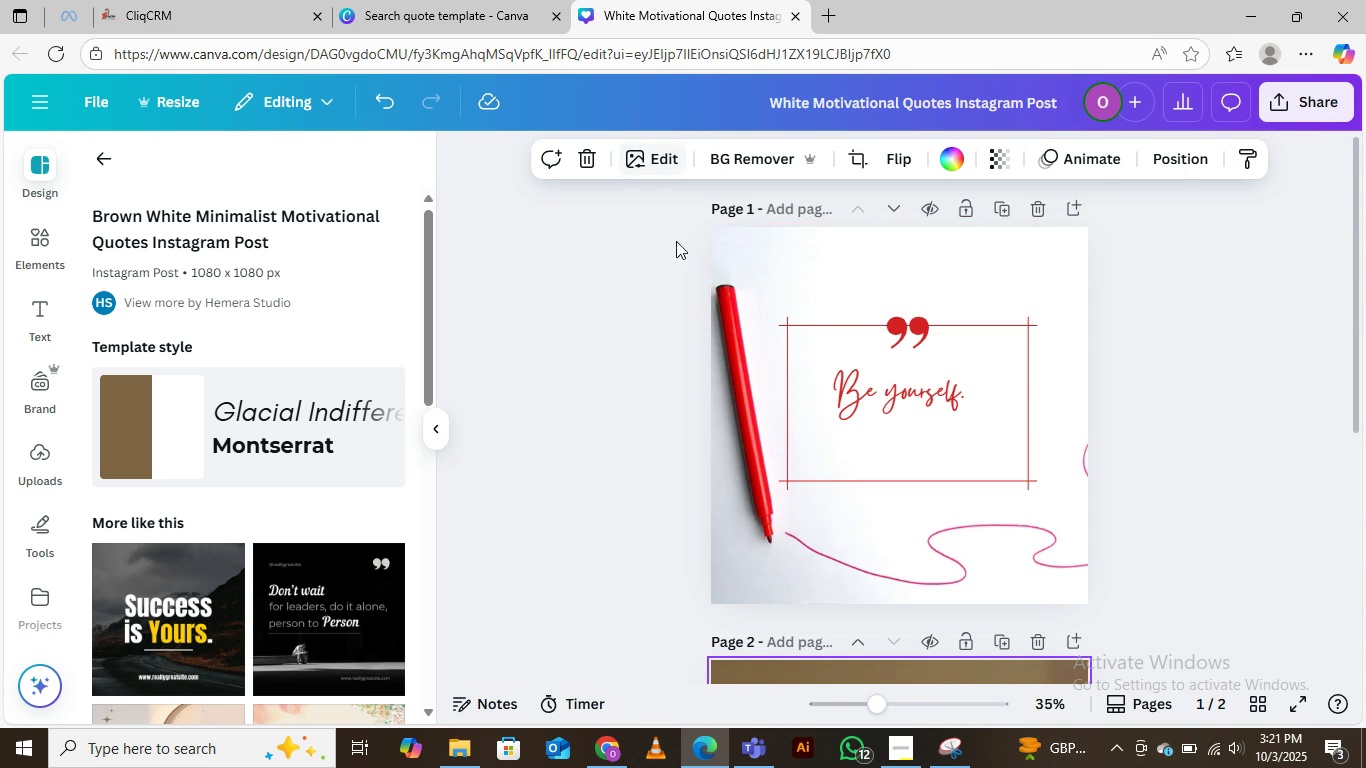 
scroll: coordinate [242, 568], scroll_direction: down, amount: 5.0
 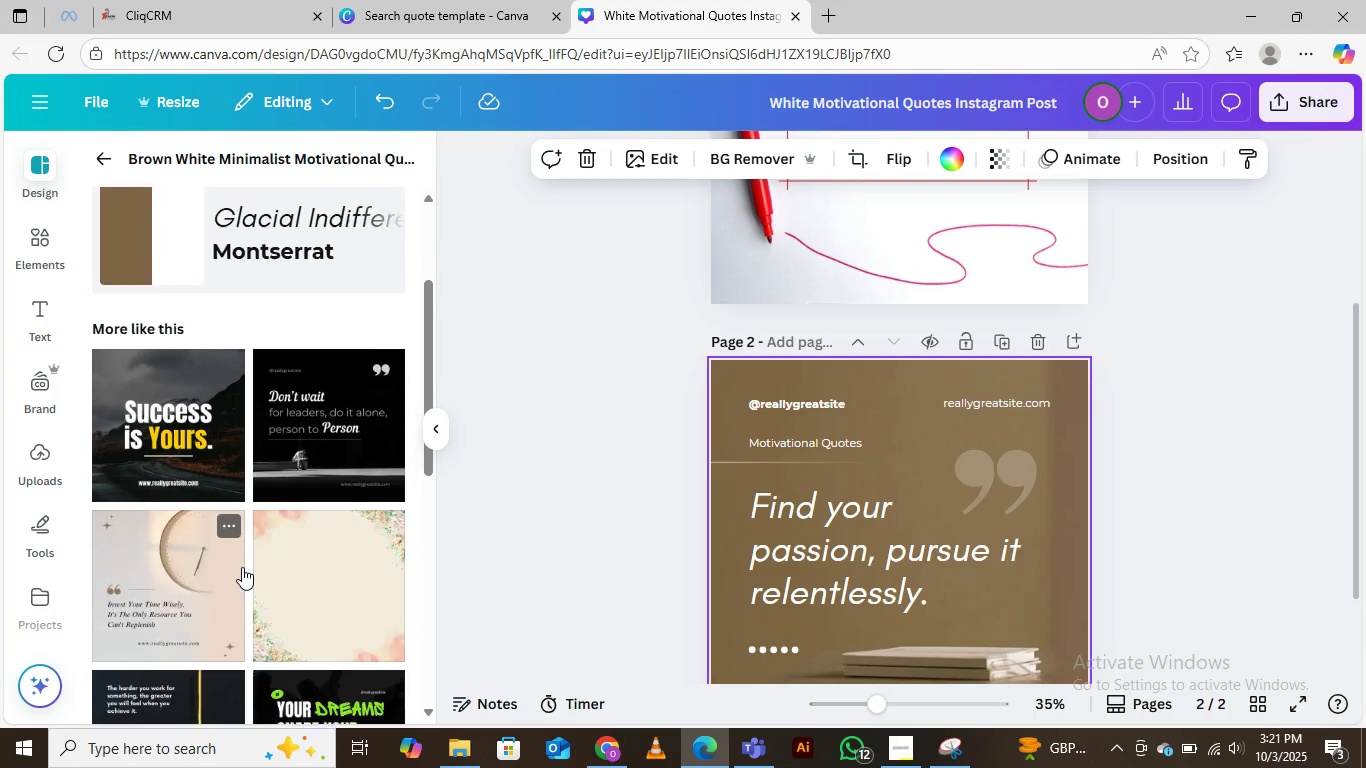 
scroll: coordinate [242, 567], scroll_direction: up, amount: 1.0
 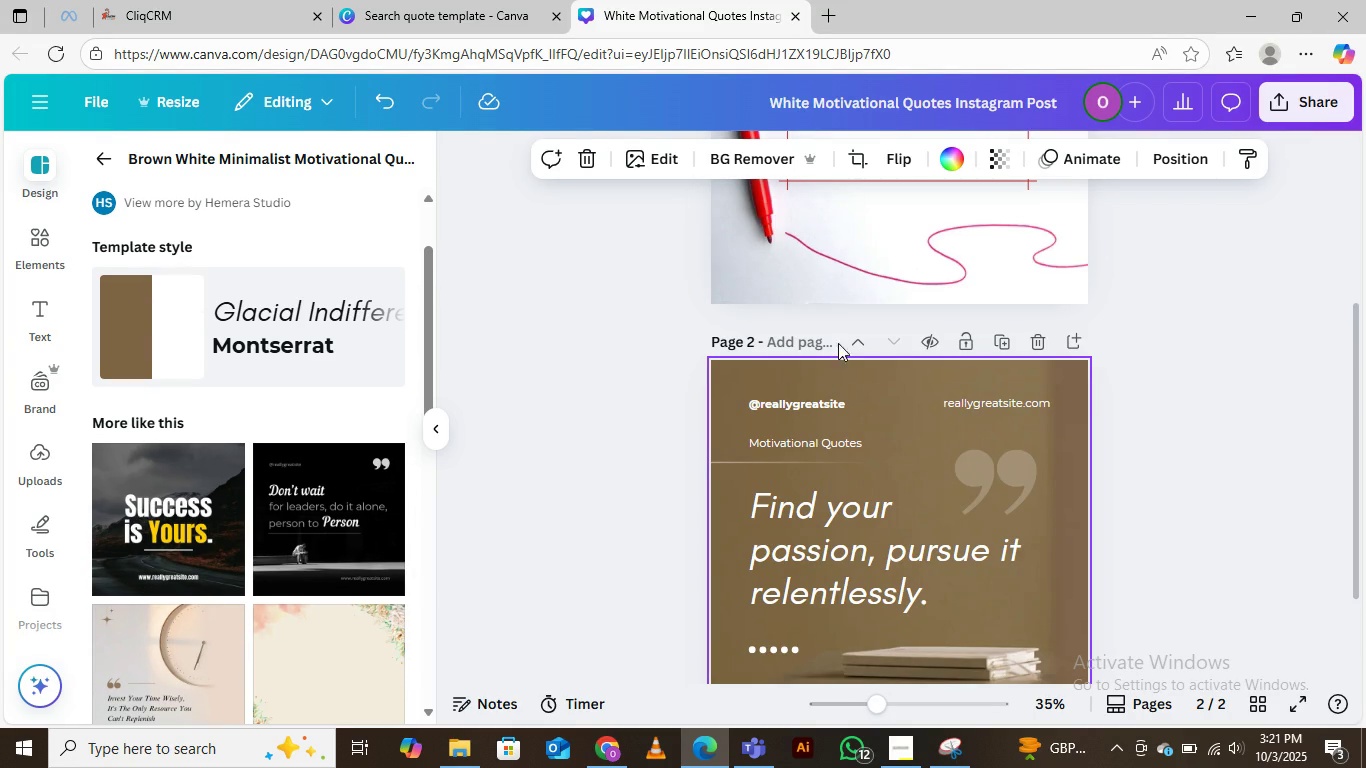 
left_click([882, 384])
 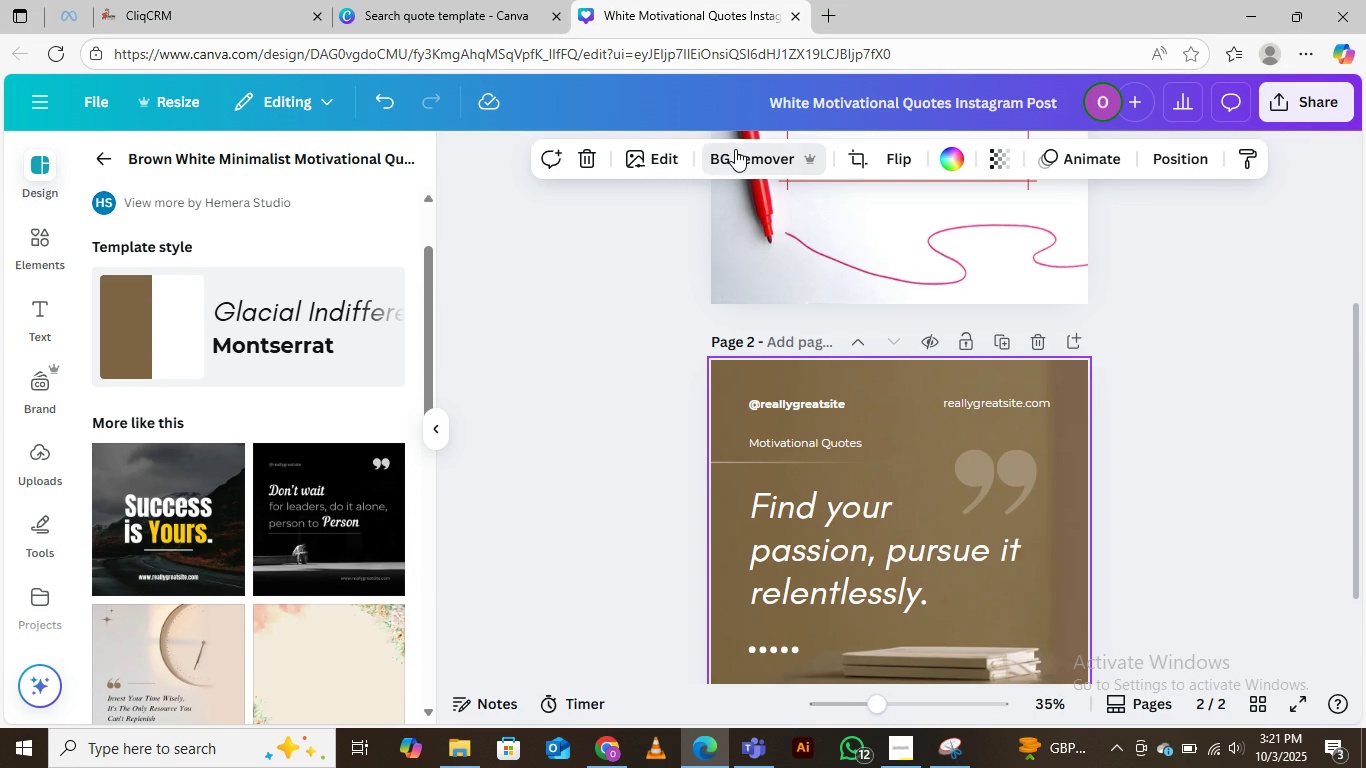 
left_click([735, 149])
 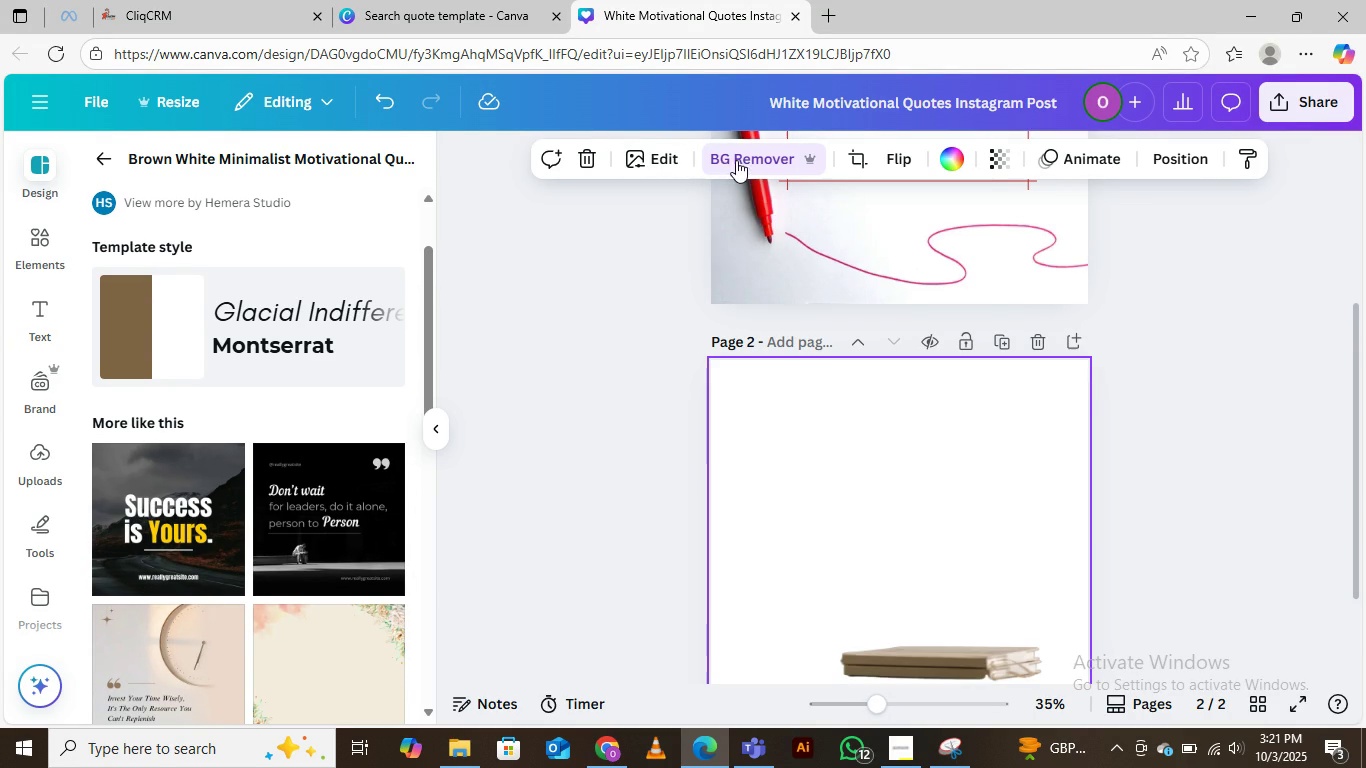 
scroll: coordinate [988, 549], scroll_direction: down, amount: 2.0
 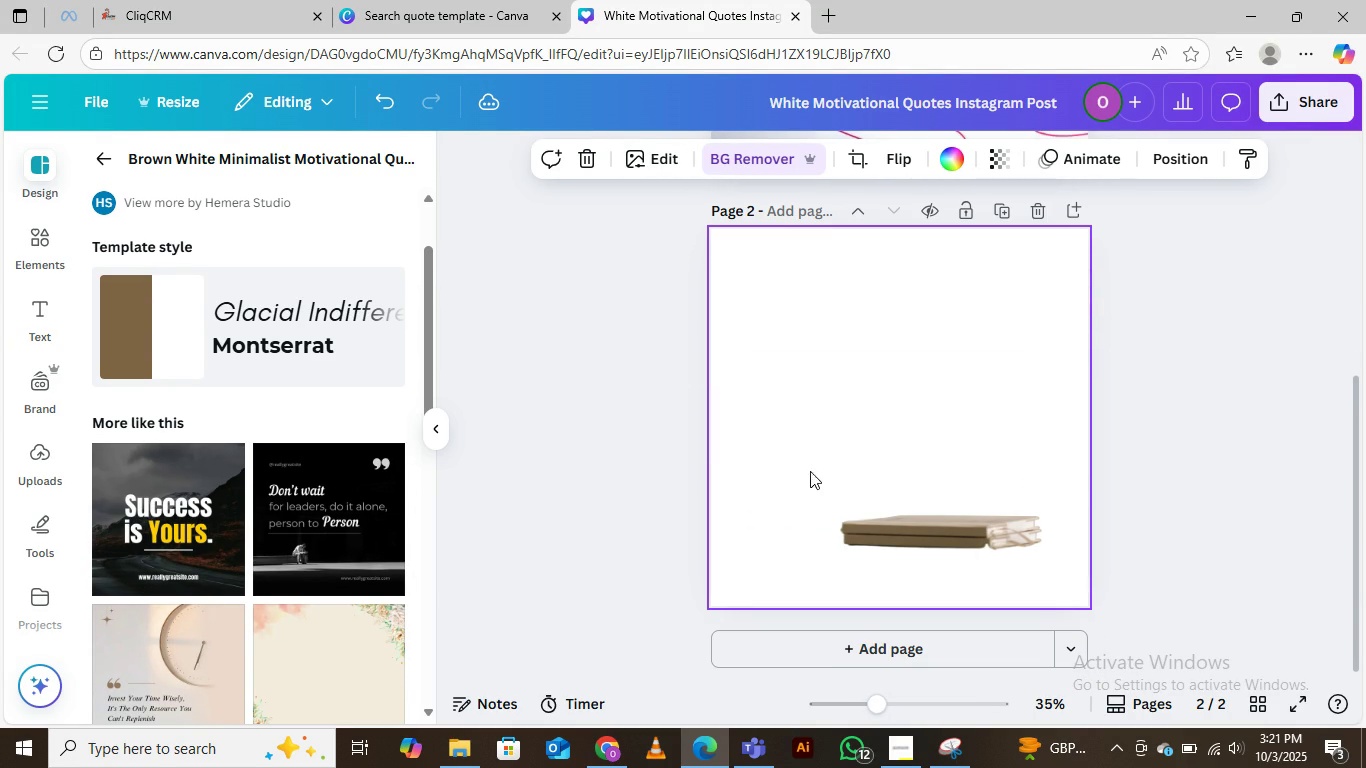 
scroll: coordinate [793, 436], scroll_direction: up, amount: 4.0
 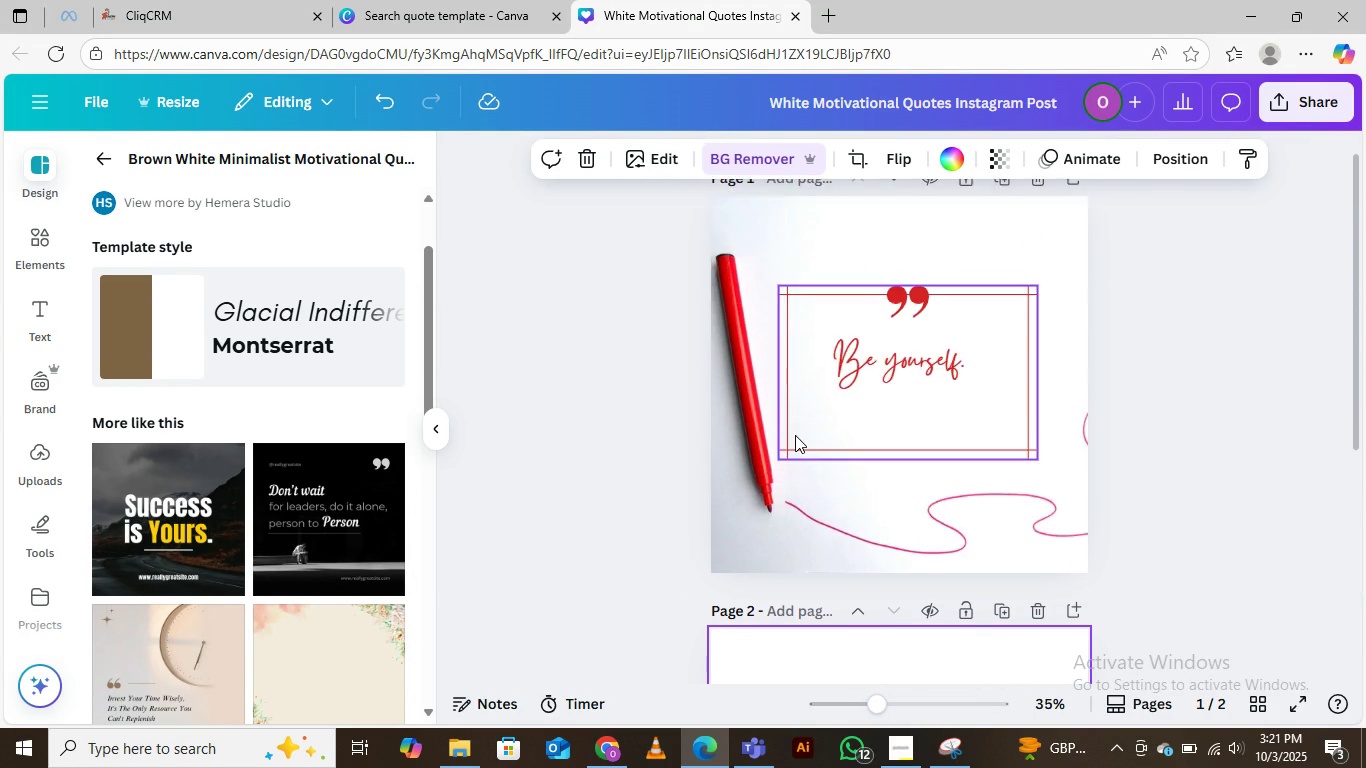 
scroll: coordinate [795, 435], scroll_direction: down, amount: 1.0
 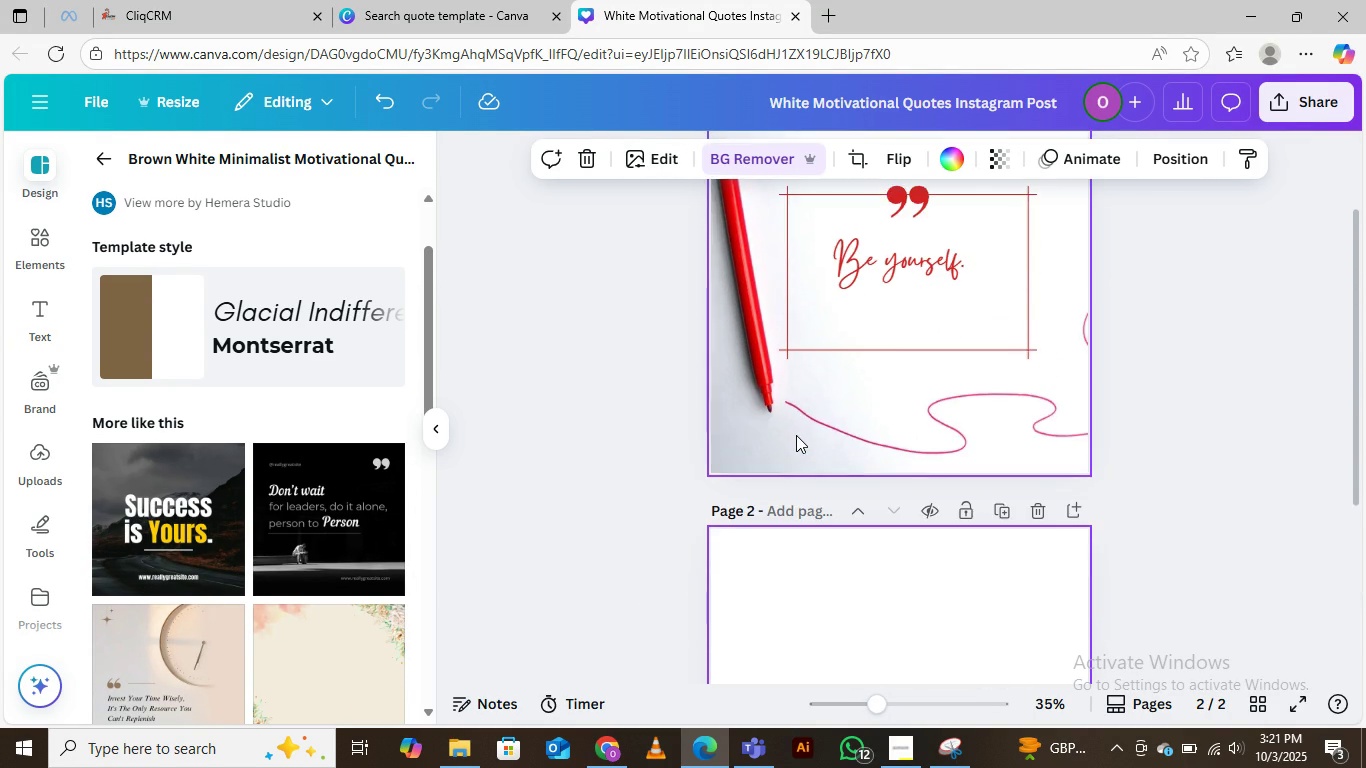 
scroll: coordinate [796, 435], scroll_direction: up, amount: 2.0
 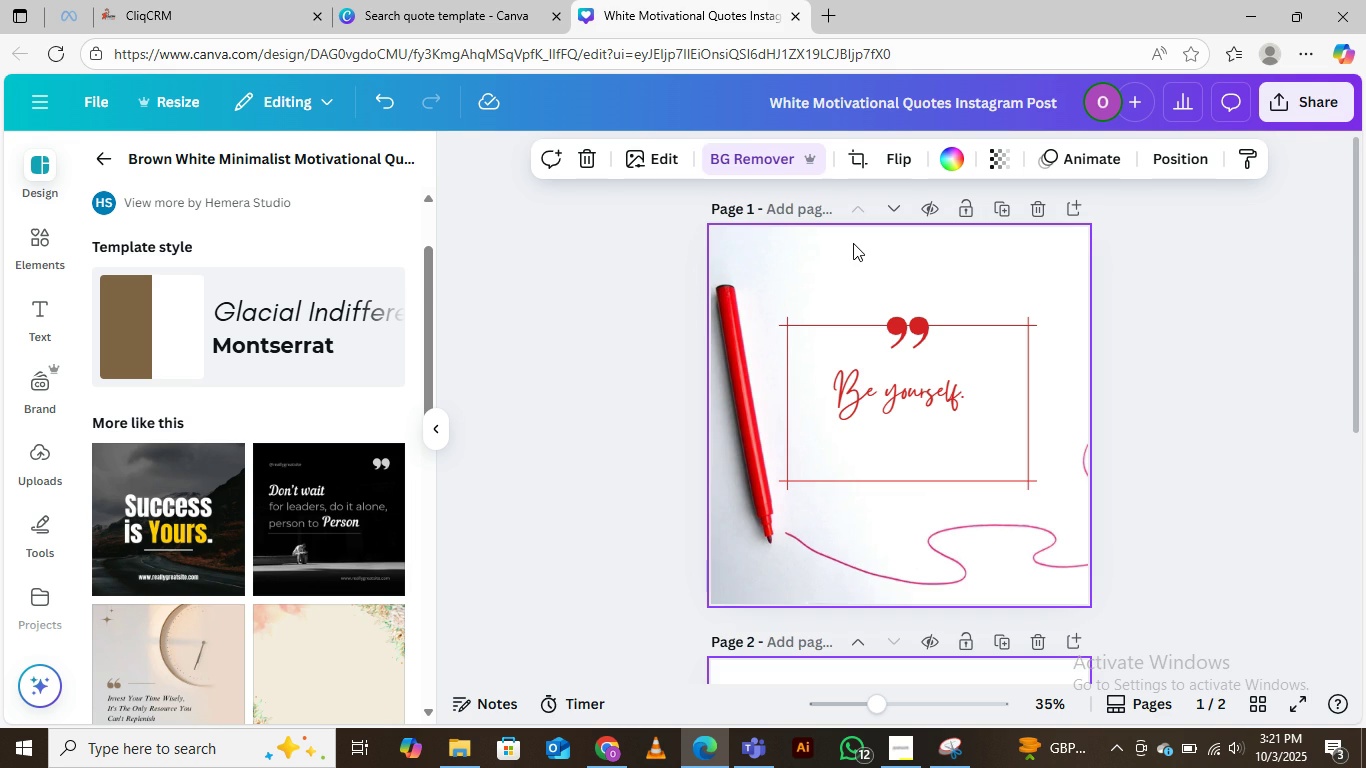 
left_click([853, 243])
 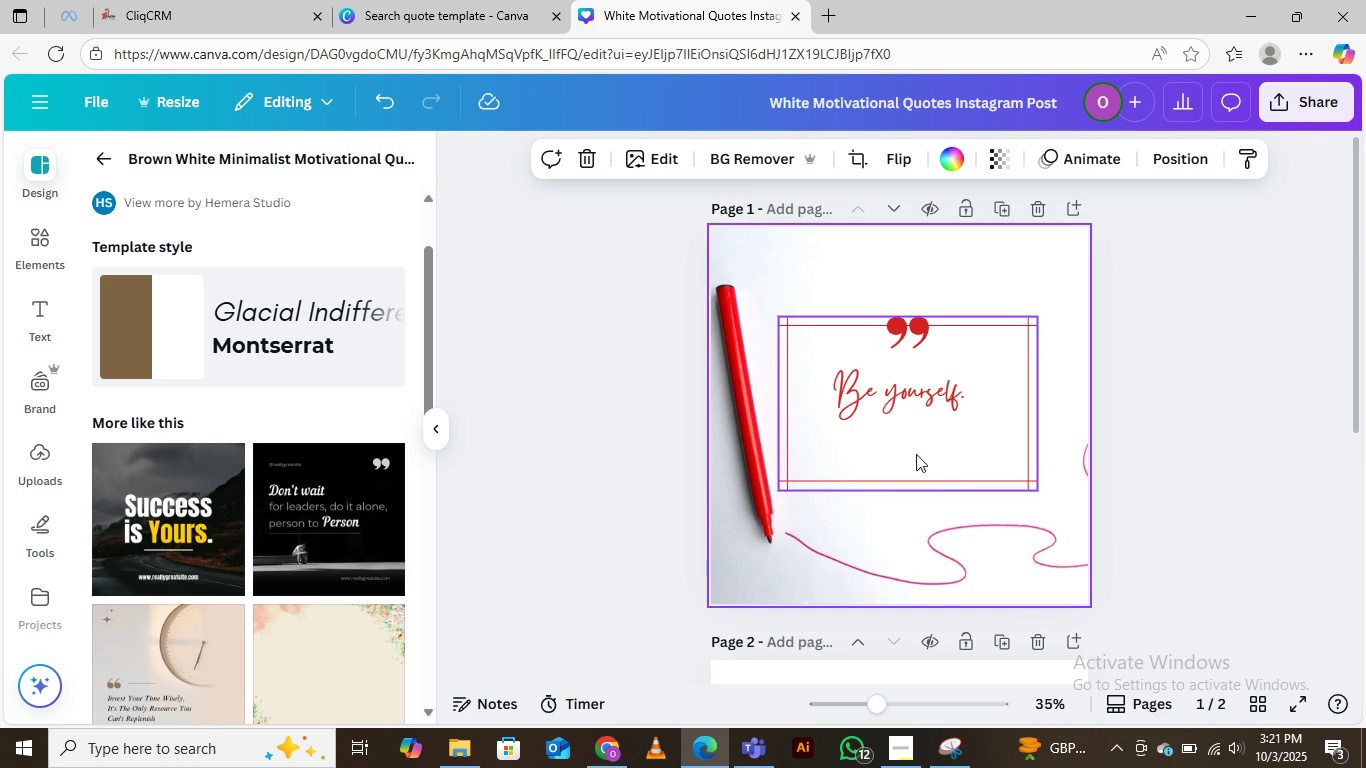 
scroll: coordinate [920, 472], scroll_direction: down, amount: 4.0
 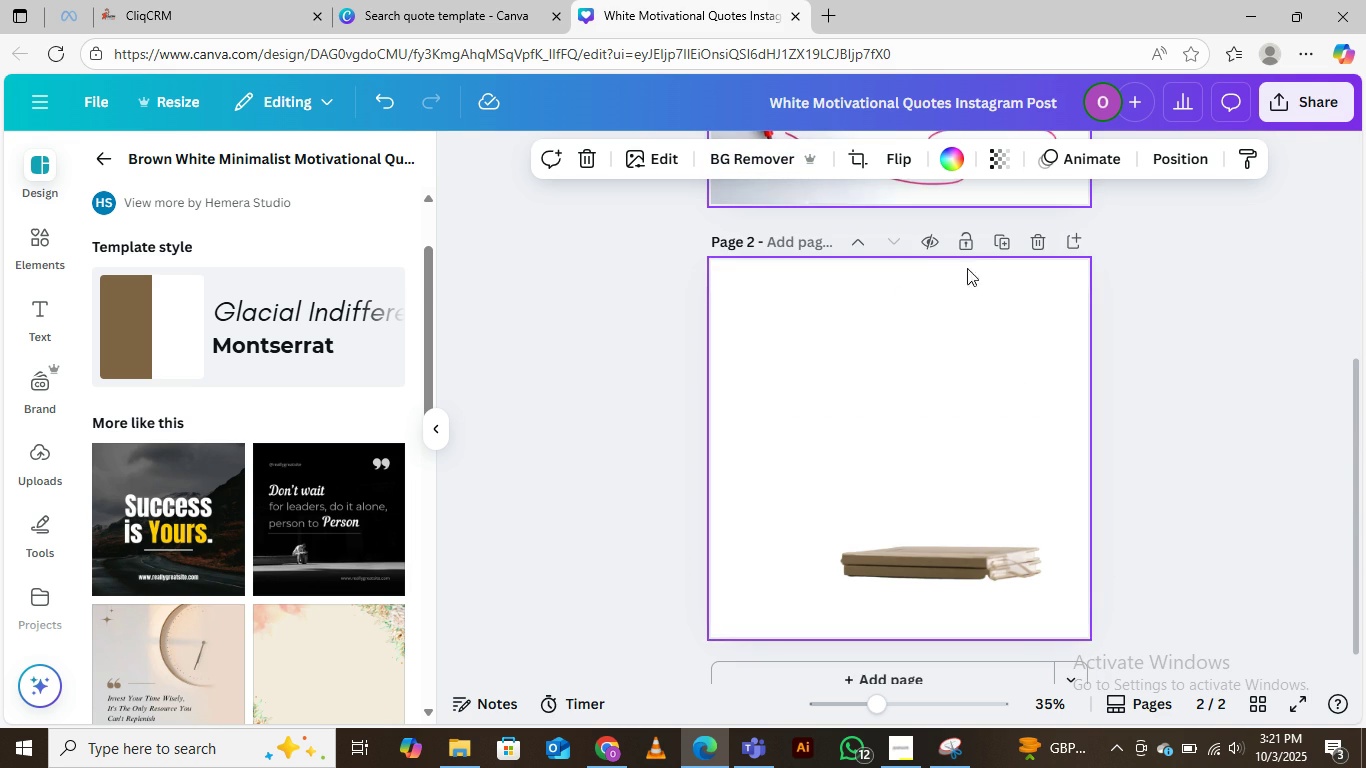 
scroll: coordinate [870, 374], scroll_direction: up, amount: 5.0
 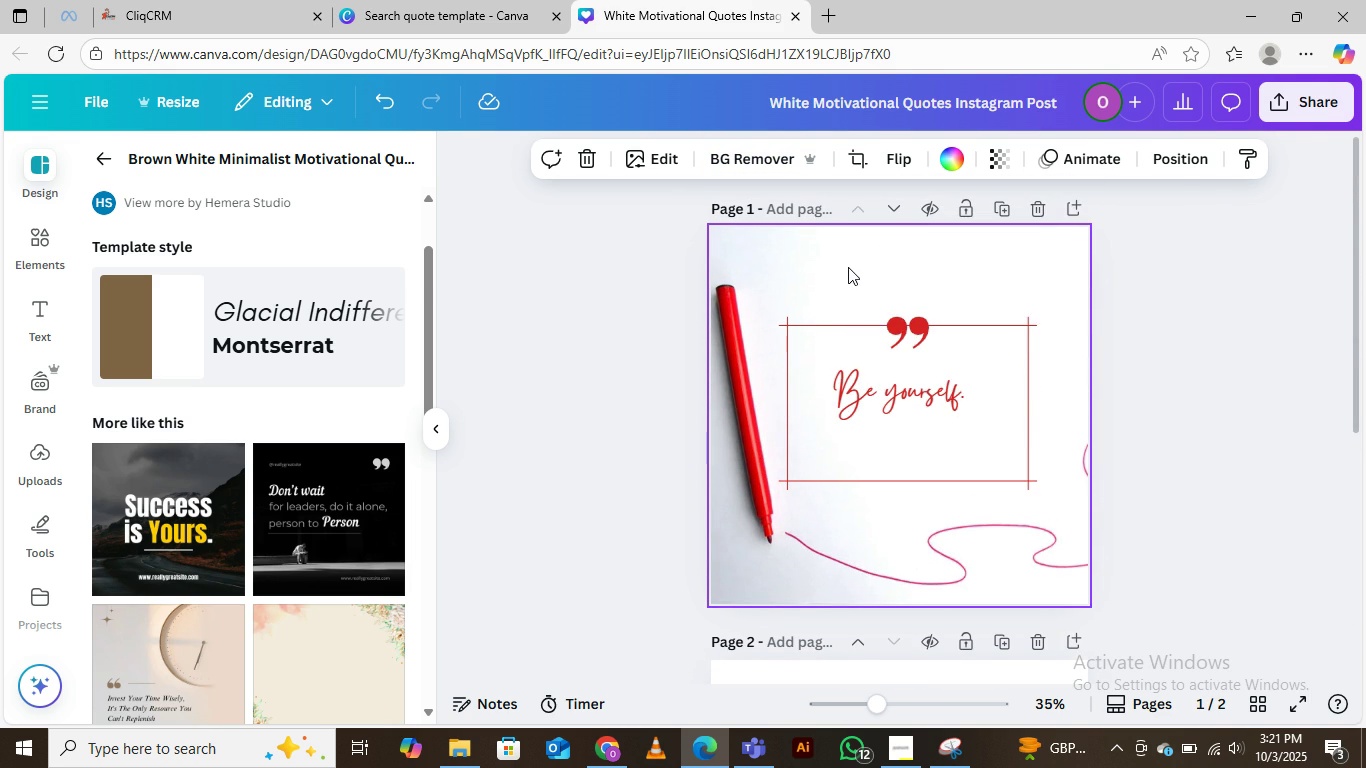 
left_click([848, 267])
 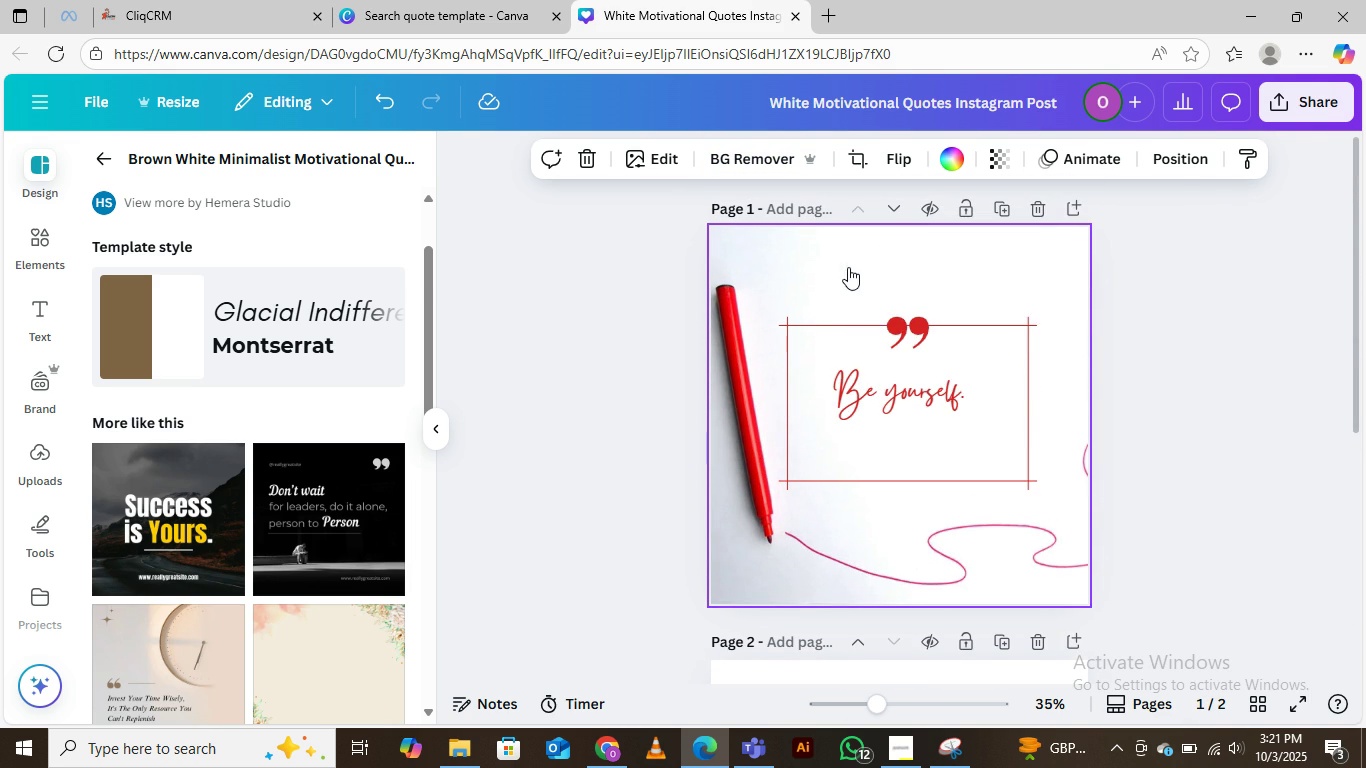 
right_click([848, 267])
 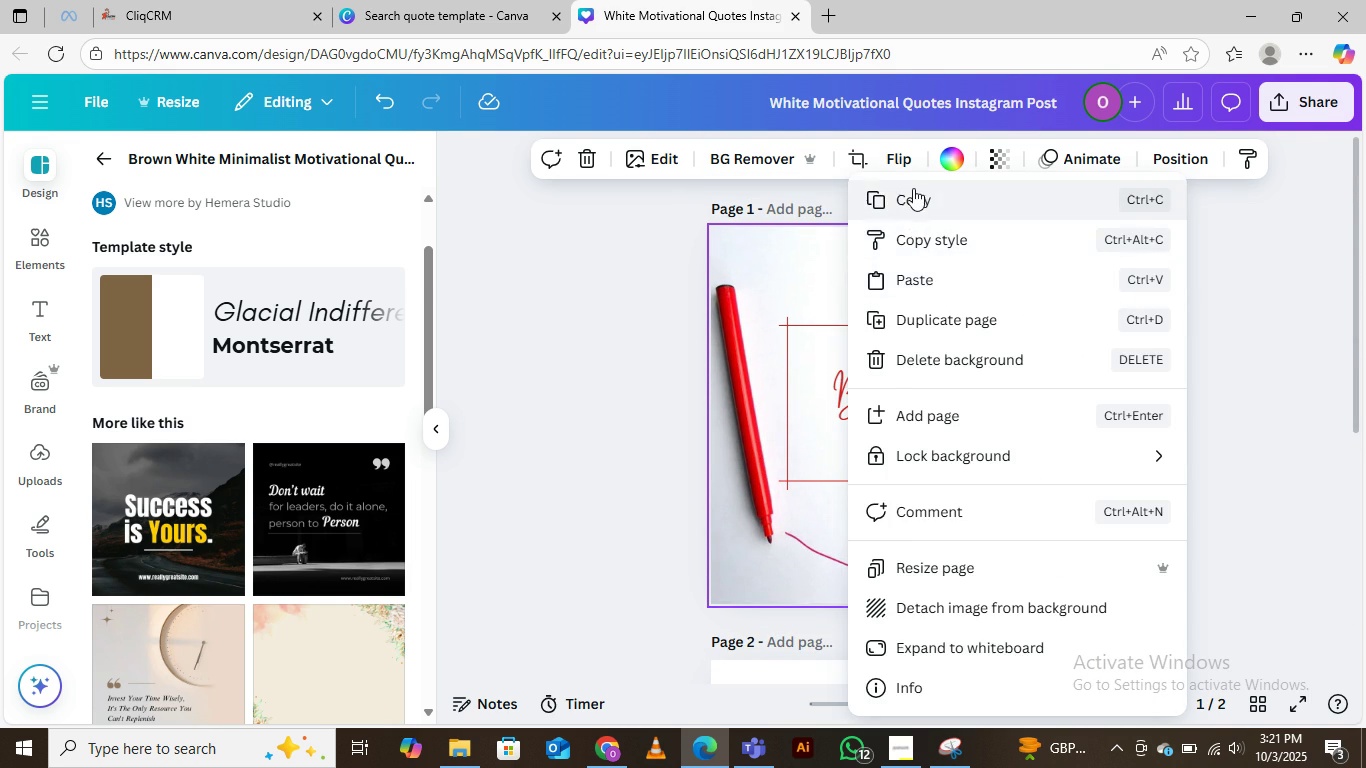 
left_click([913, 185])
 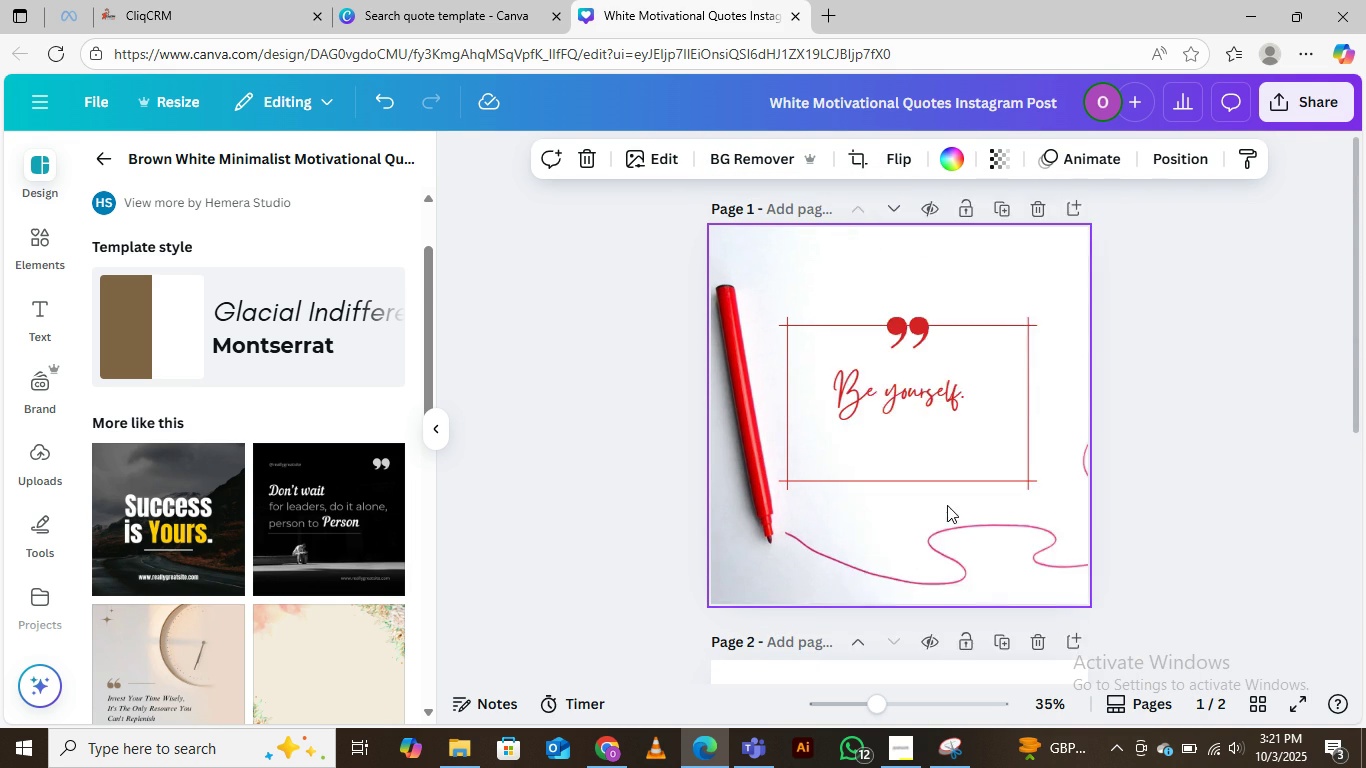 
scroll: coordinate [947, 505], scroll_direction: down, amount: 7.0